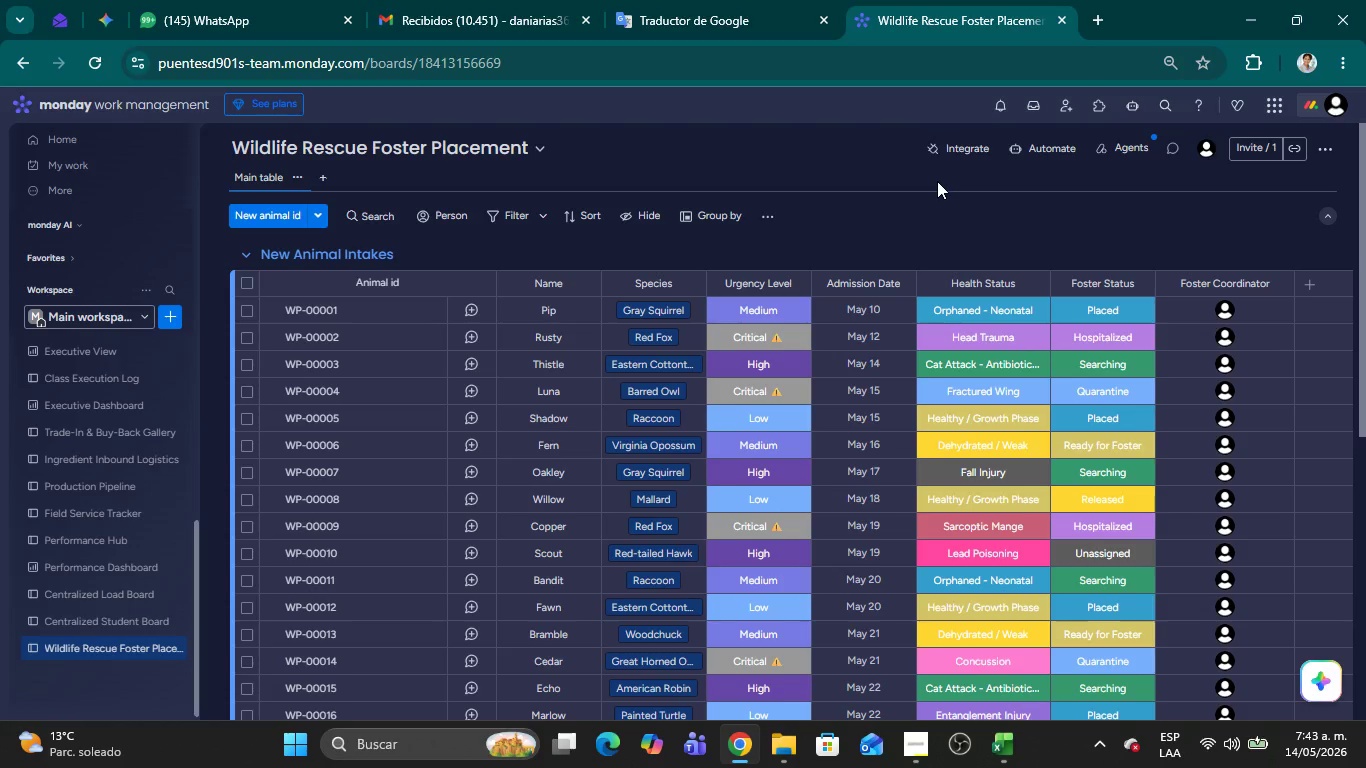 
wait(6.67)
 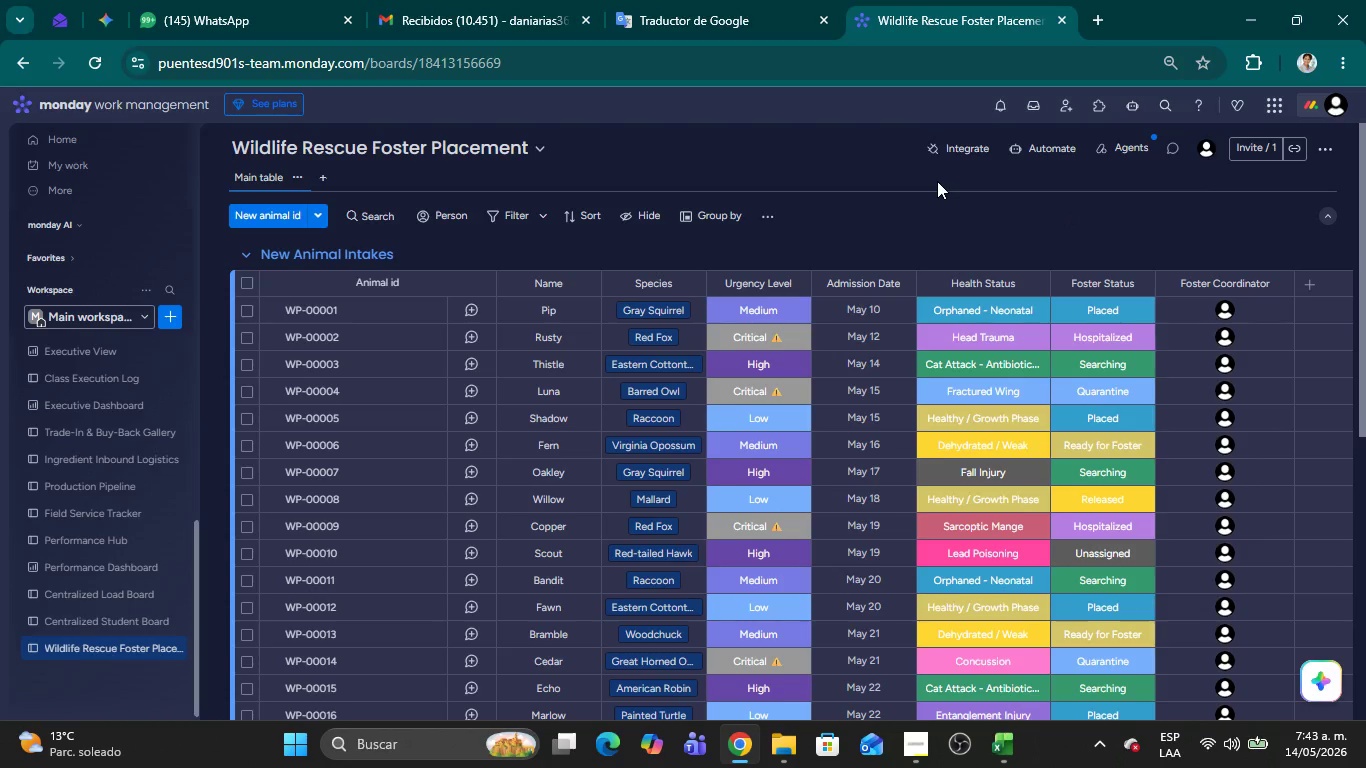 
left_click([918, 759])